 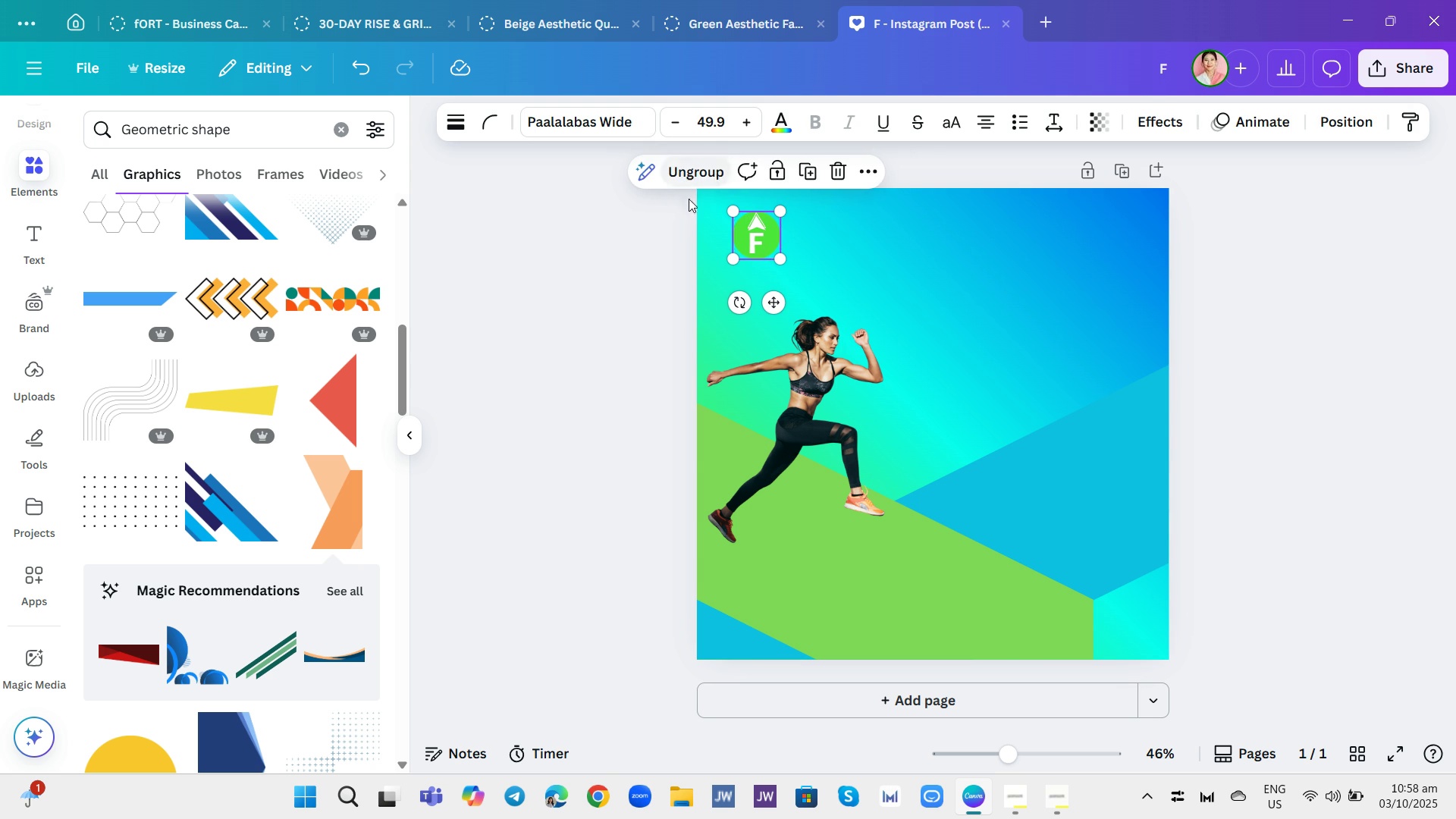 
left_click([644, 249])
 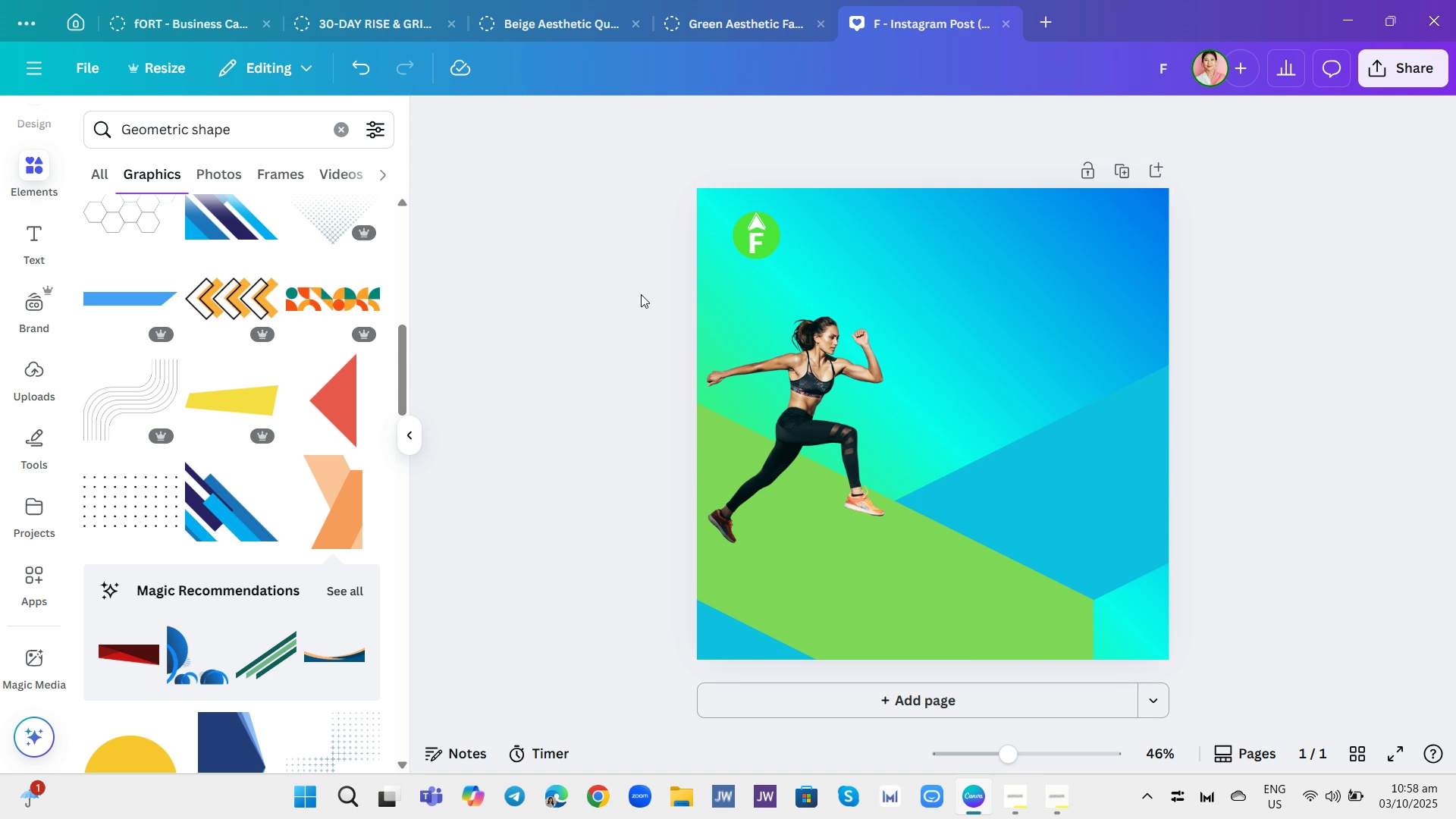 
wait(9.16)
 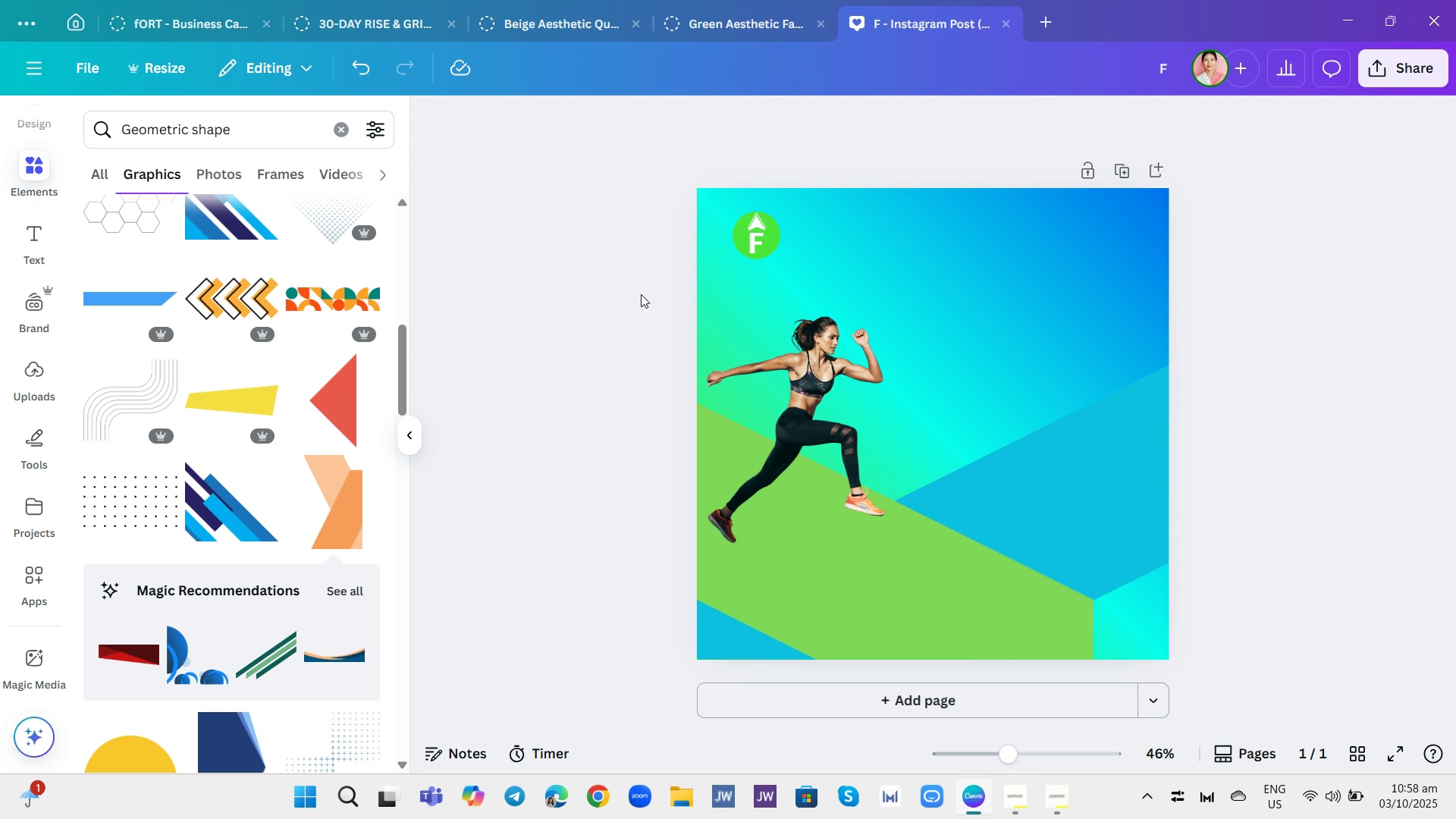 
left_click([42, 238])
 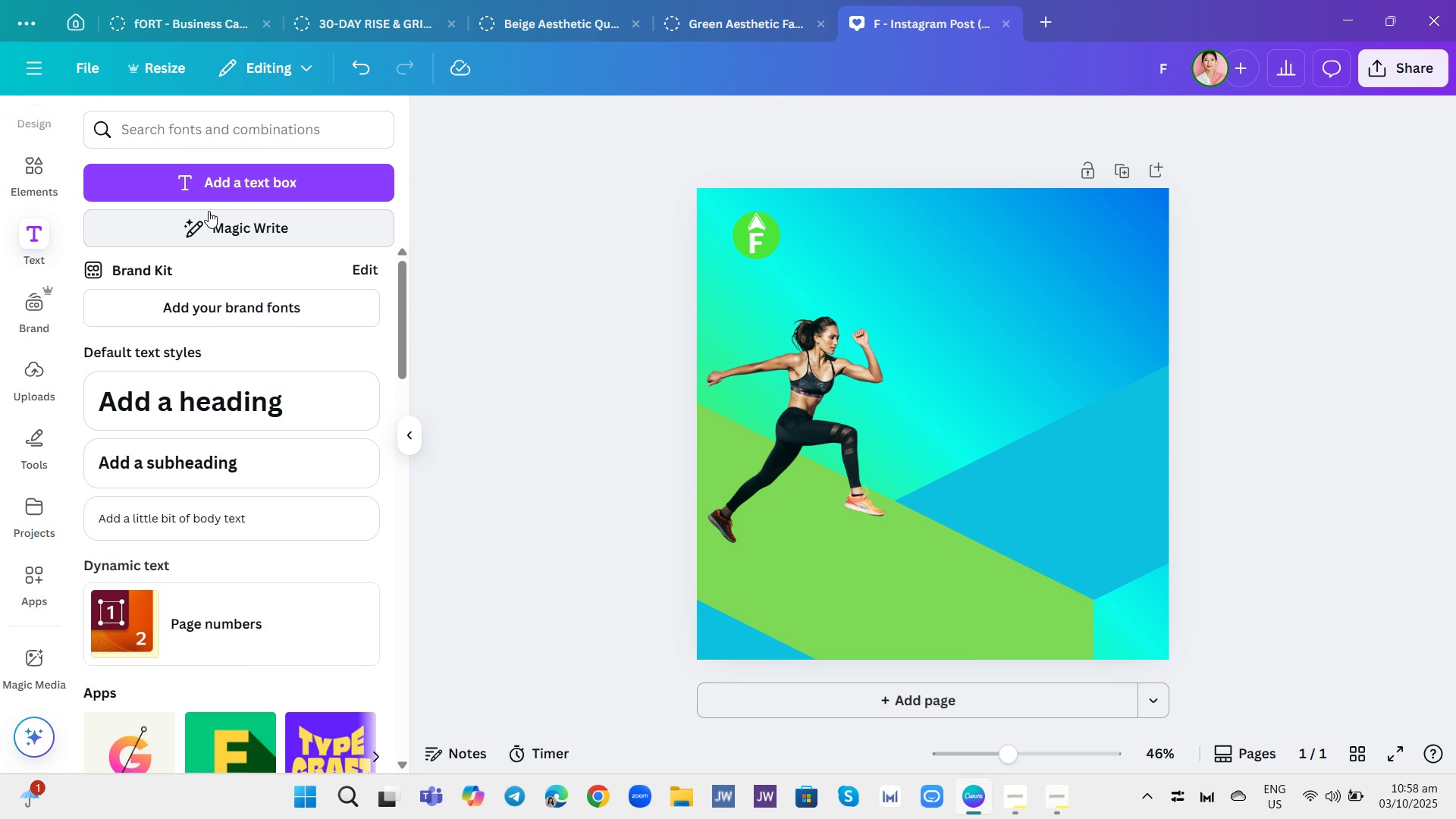 
wait(10.87)
 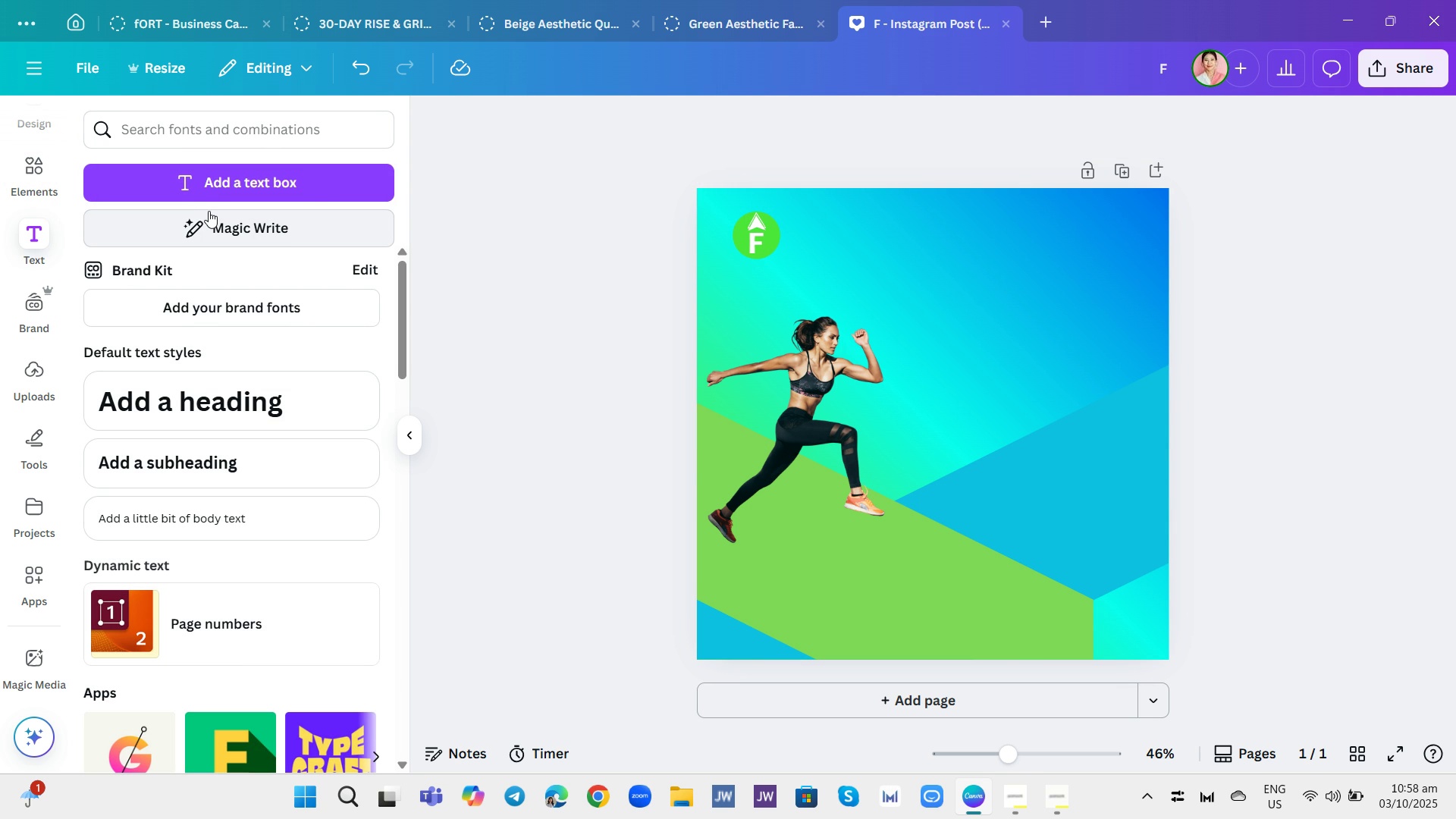 
double_click([243, 466])